 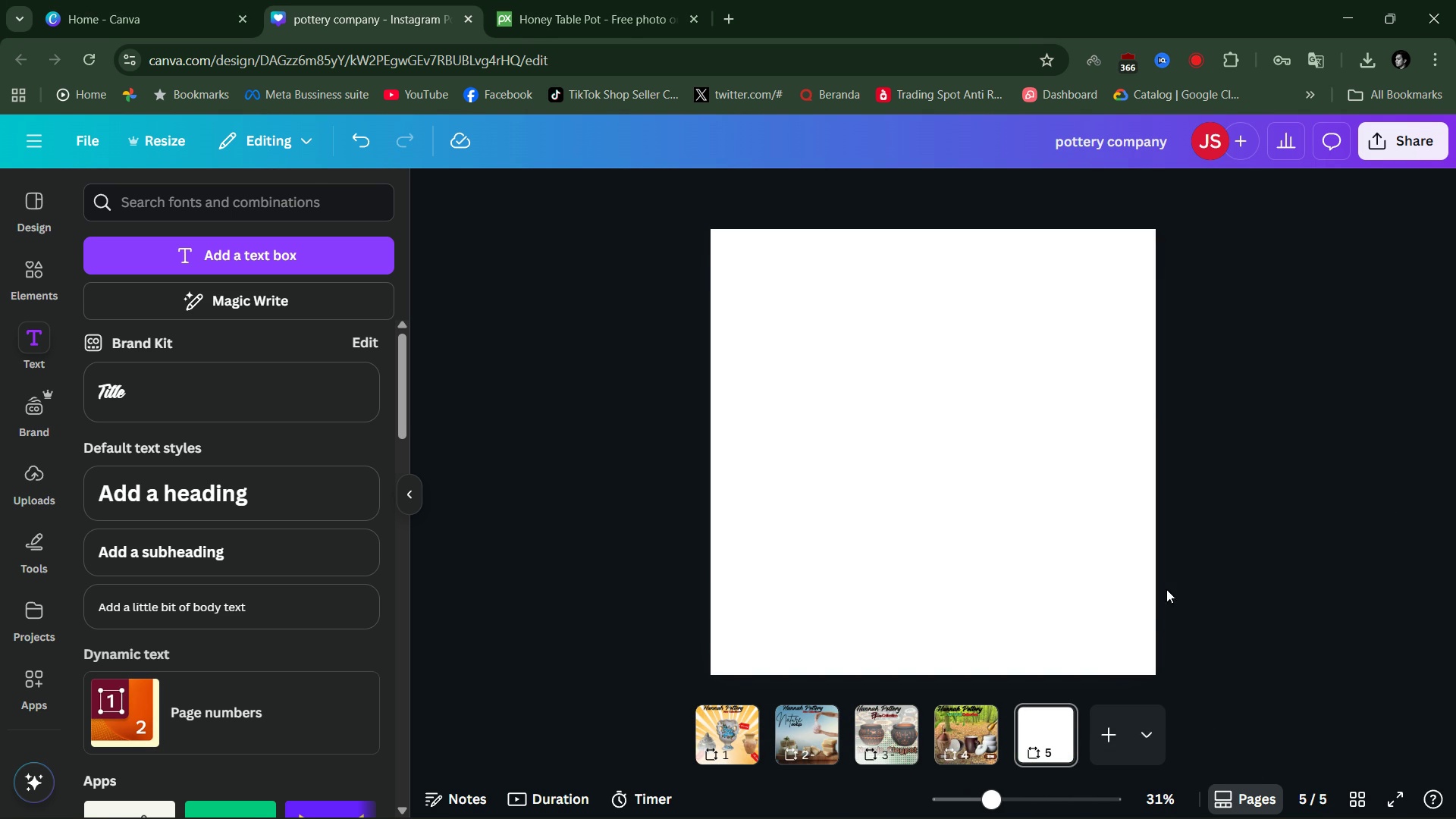 
left_click([1056, 719])
 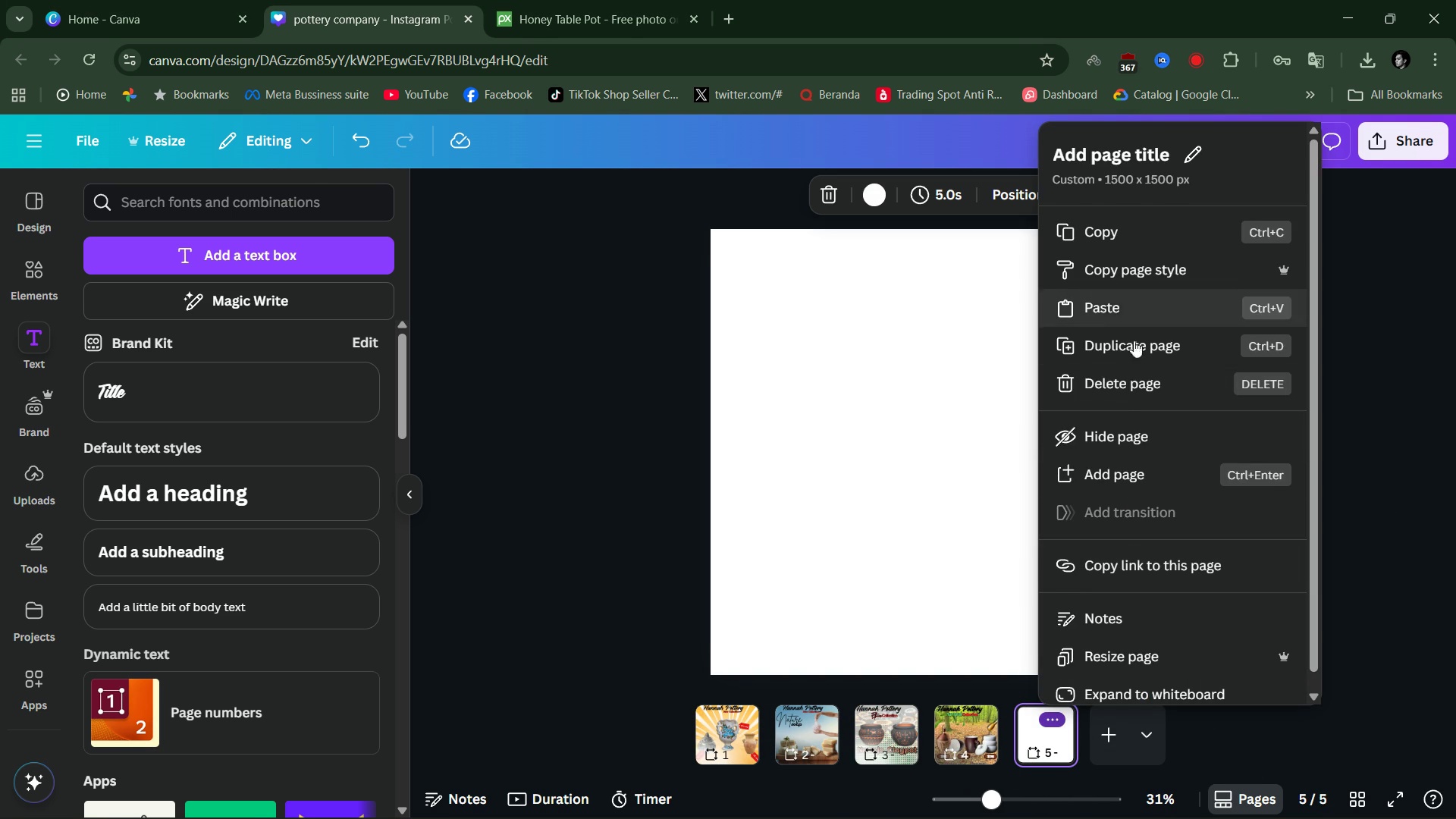 
scroll: coordinate [1131, 501], scroll_direction: down, amount: 3.0
 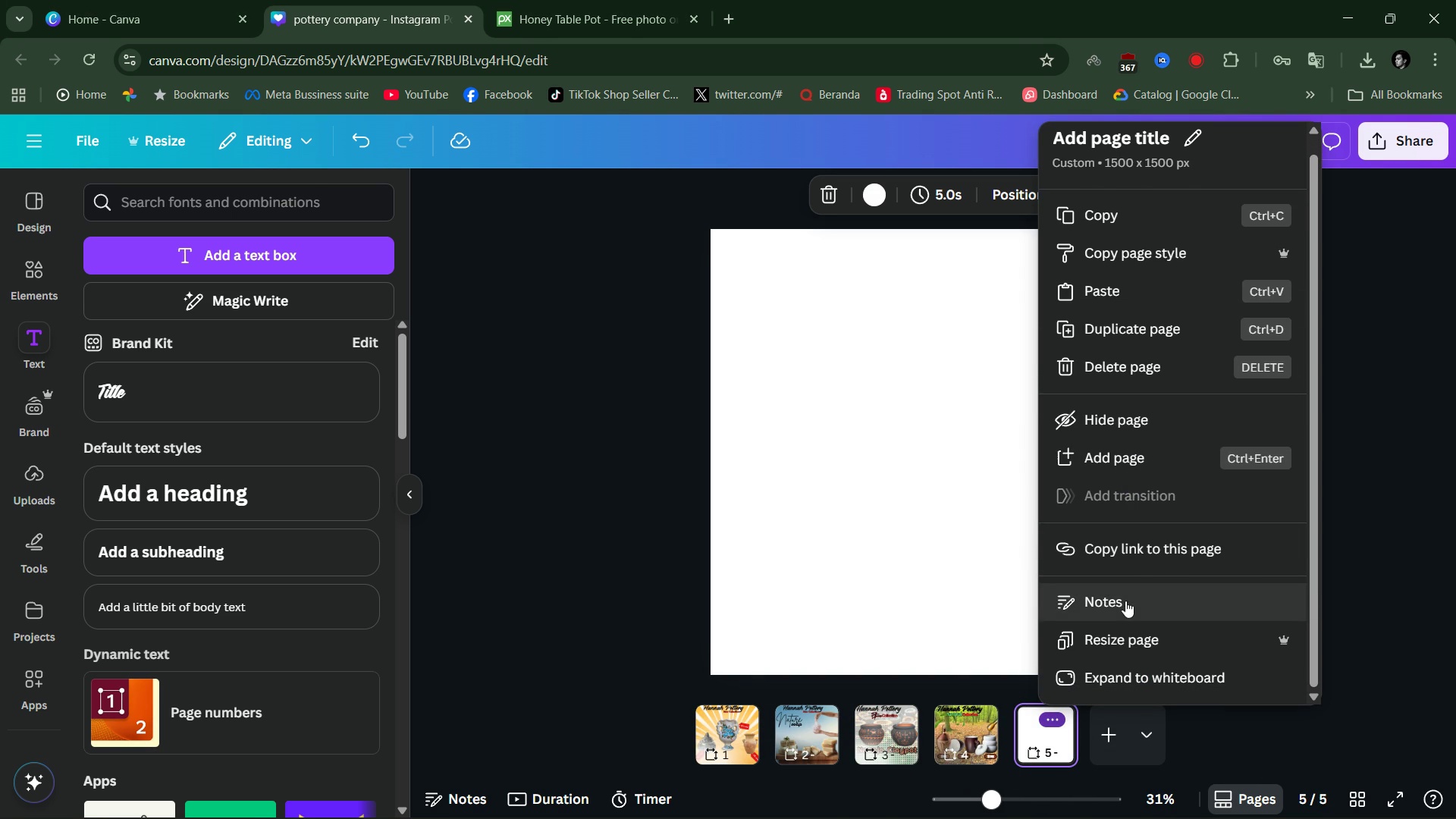 
scroll: coordinate [1130, 596], scroll_direction: up, amount: 1.0
 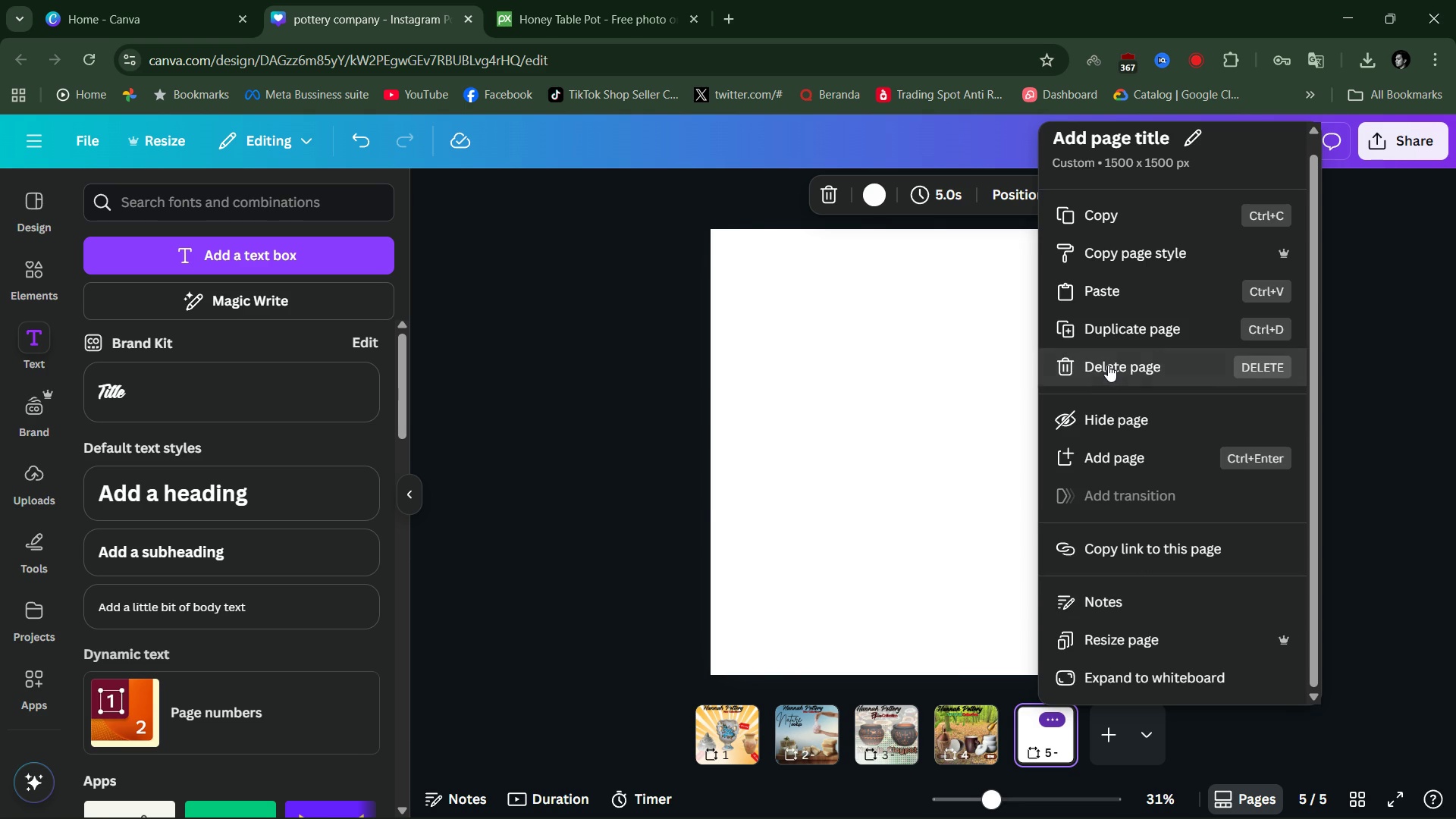 
left_click([1108, 365])
 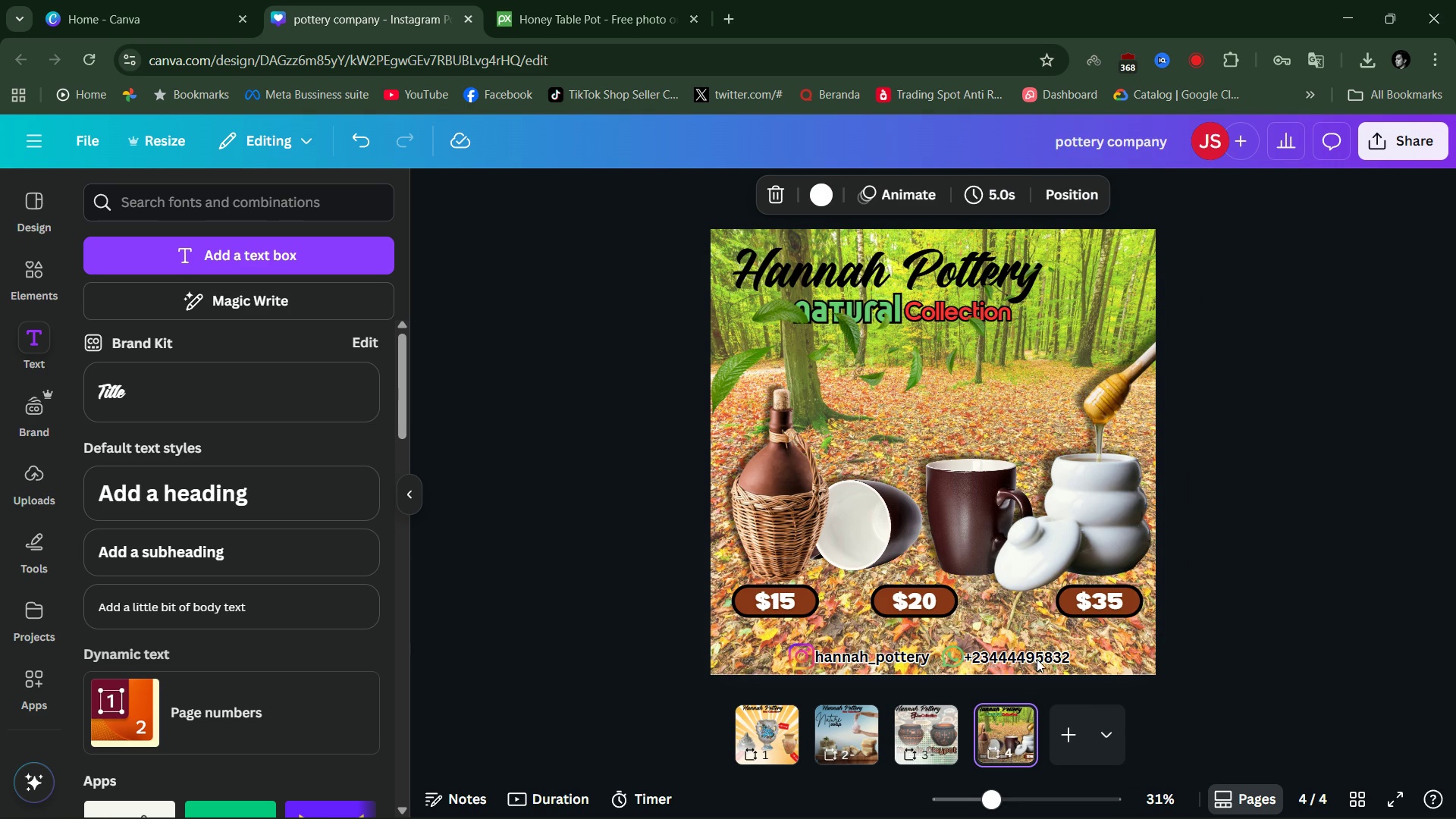 
scroll: coordinate [1158, 369], scroll_direction: up, amount: 1.0
 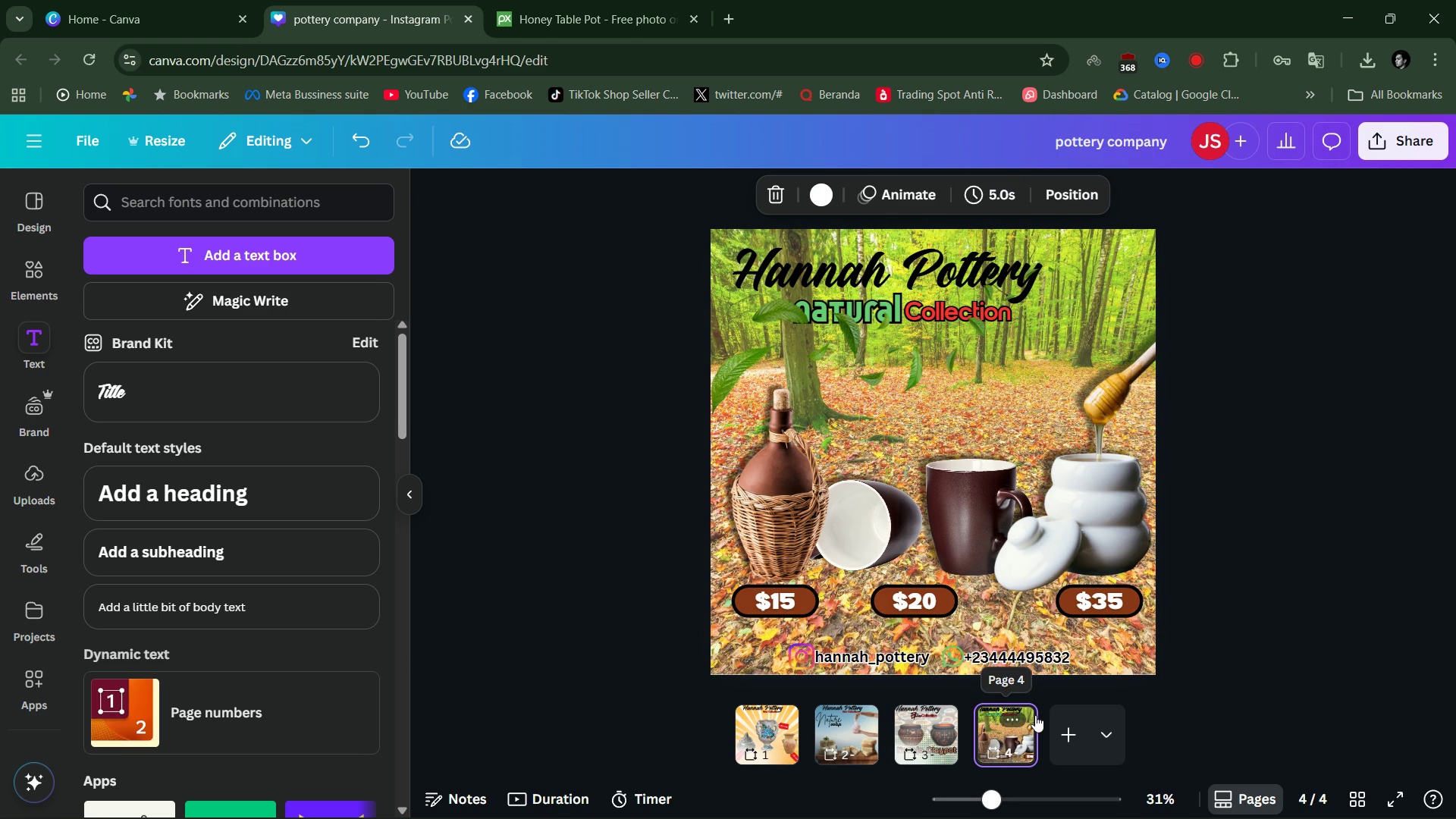 
left_click([1015, 717])
 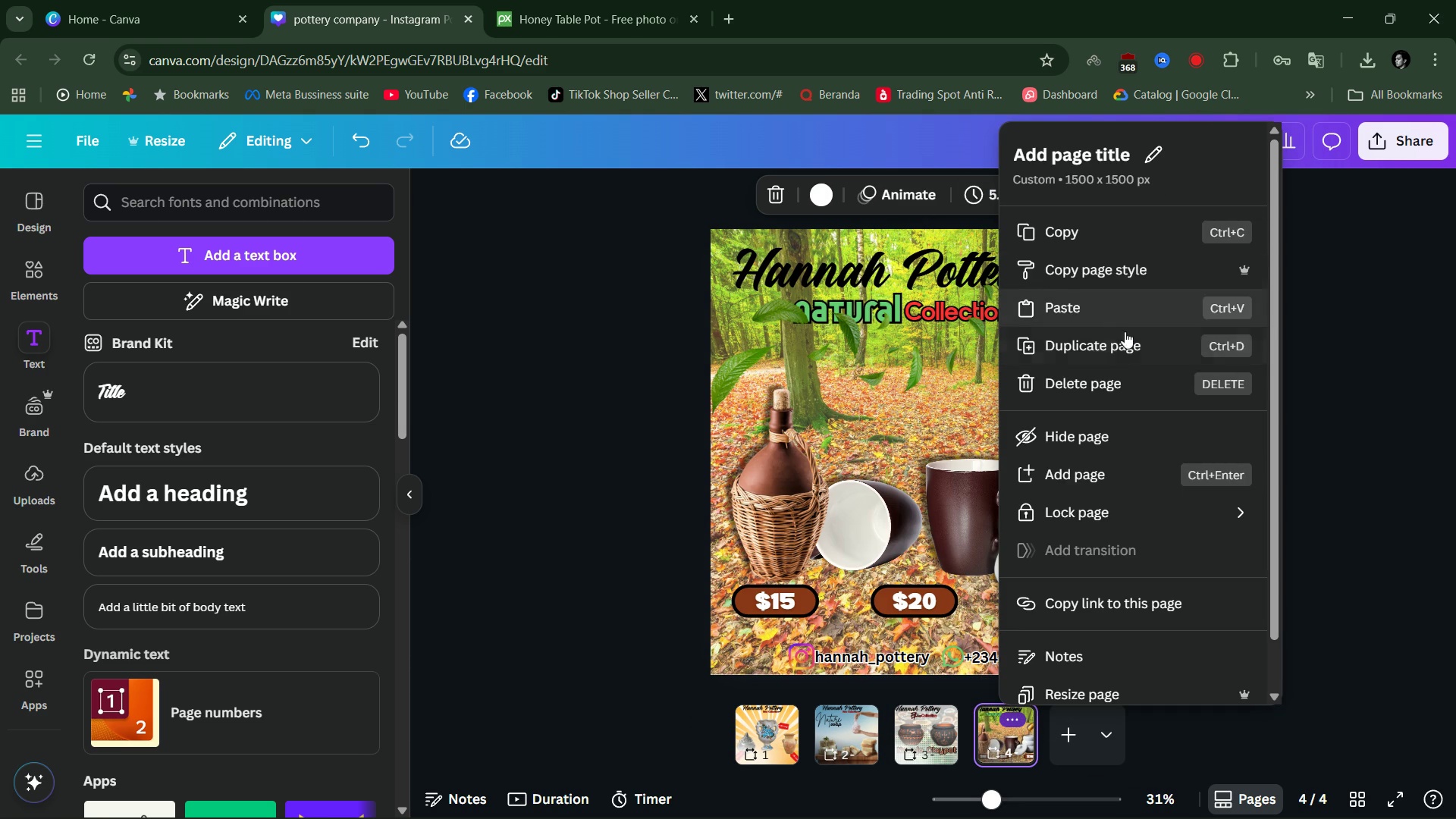 
left_click([1127, 337])